 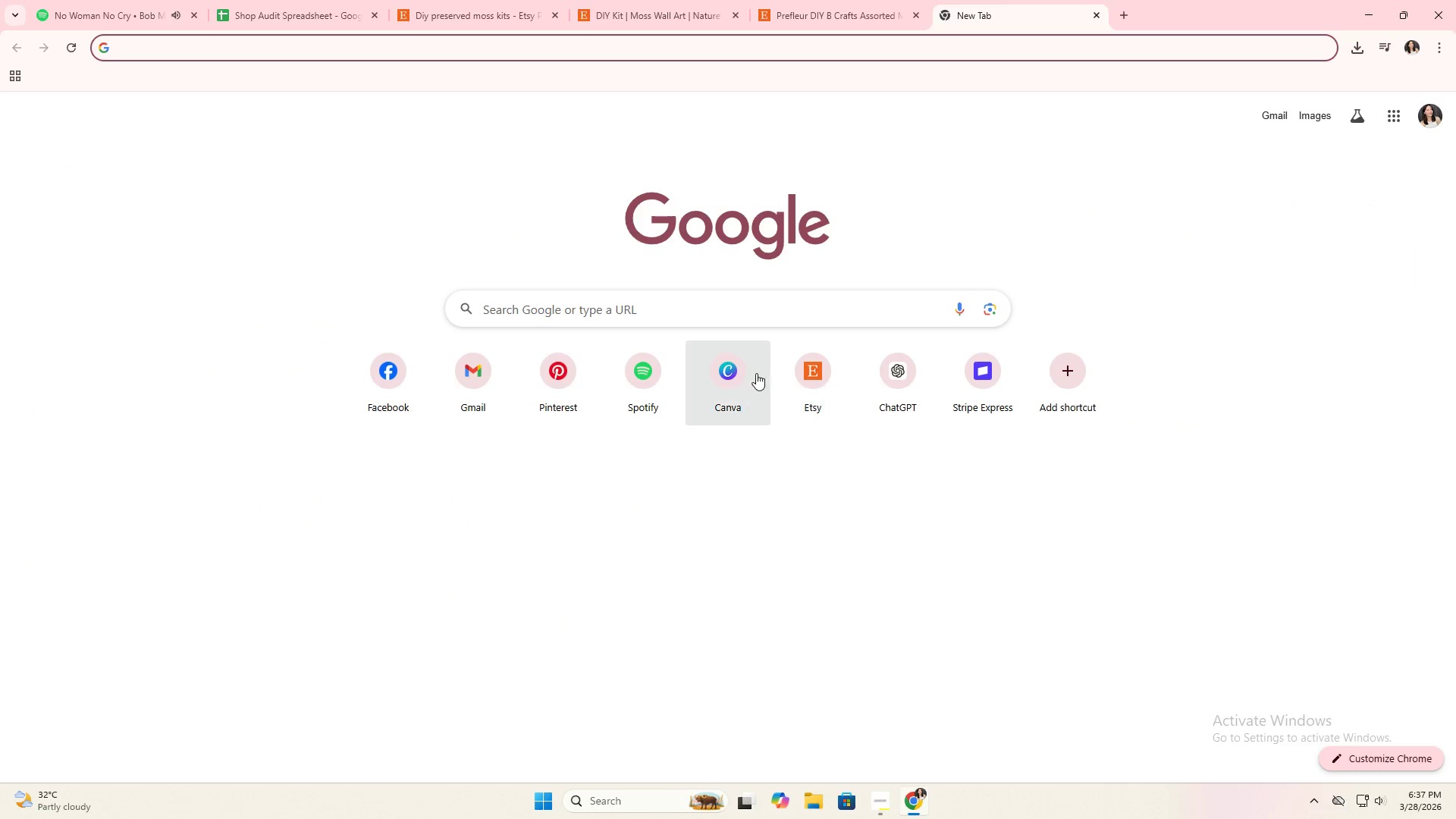 
left_click([28, 156])
 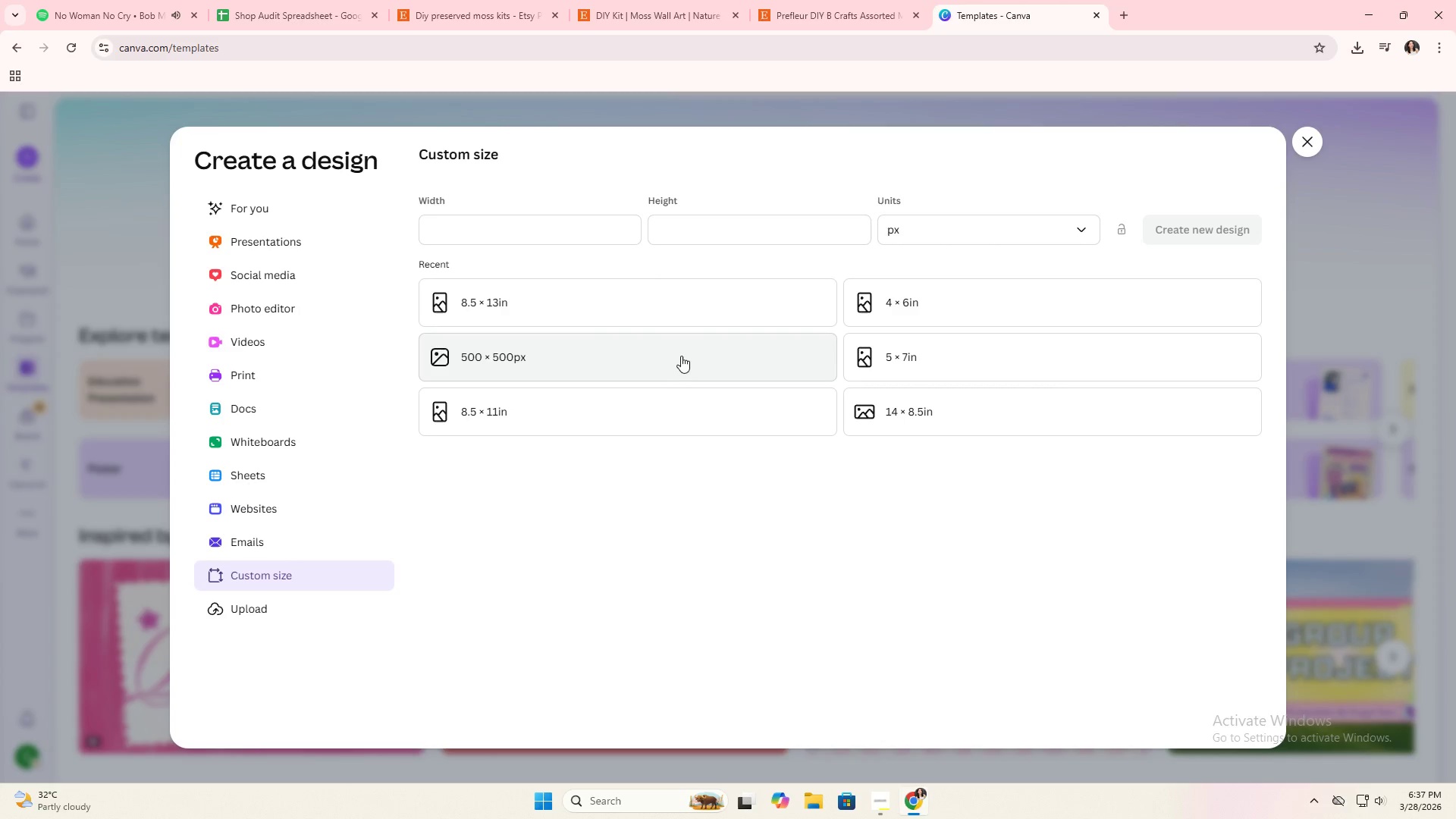 
wait(5.52)
 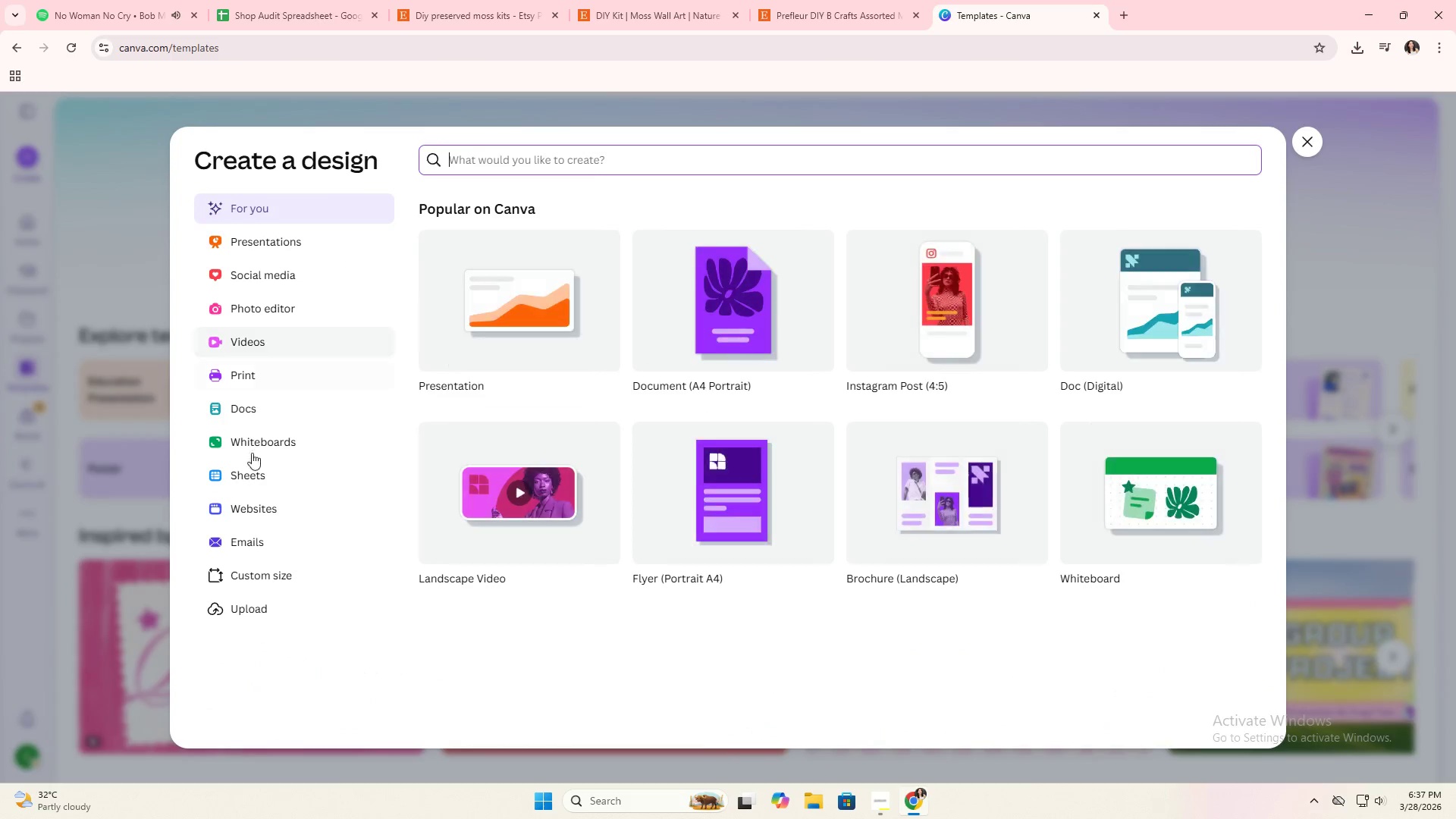 
left_click([279, 248])
 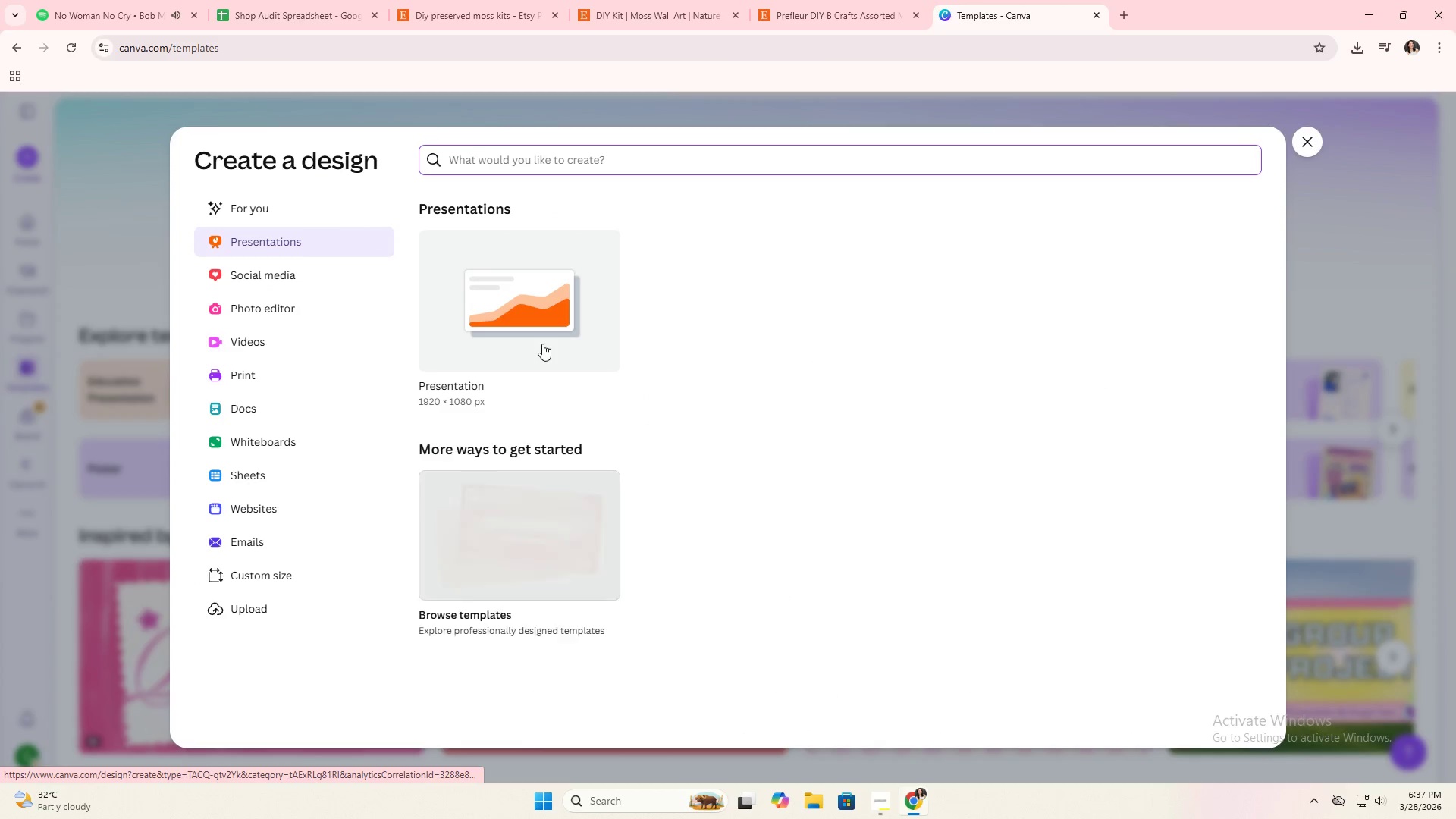 
left_click([540, 343])
 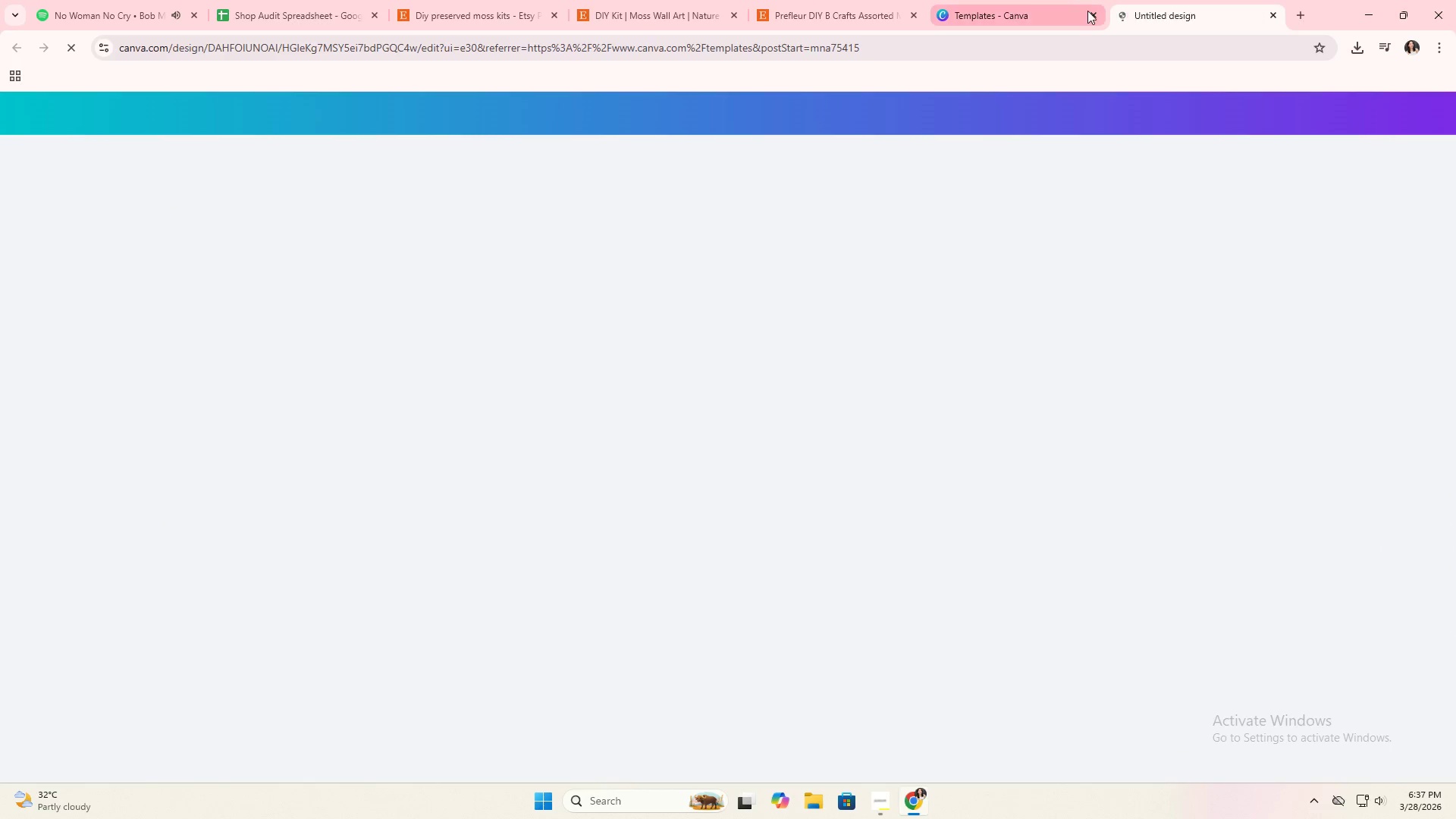 
left_click([1092, 13])
 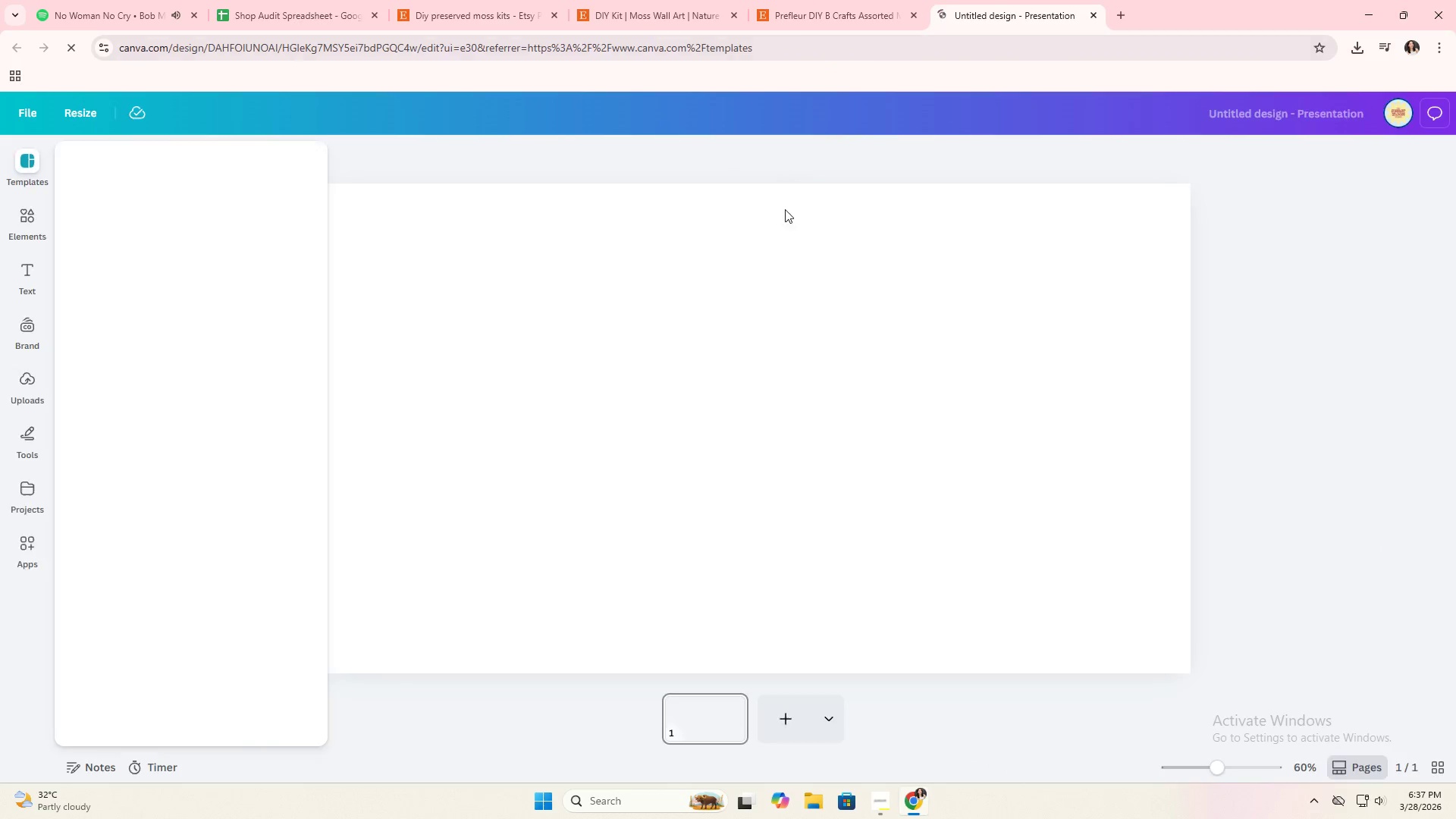 
left_click([730, 312])
 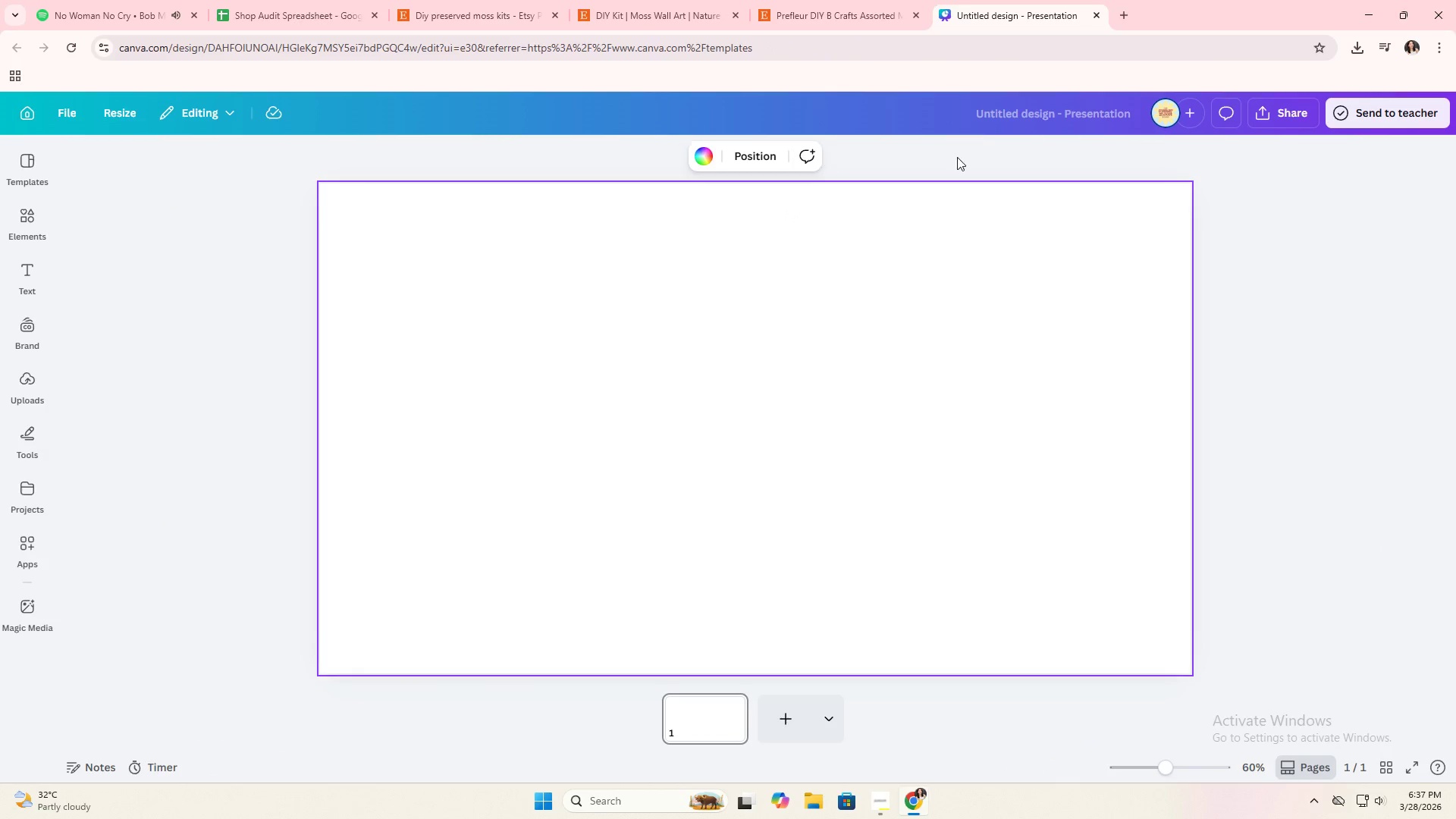 
key(Alt+AltLeft)
 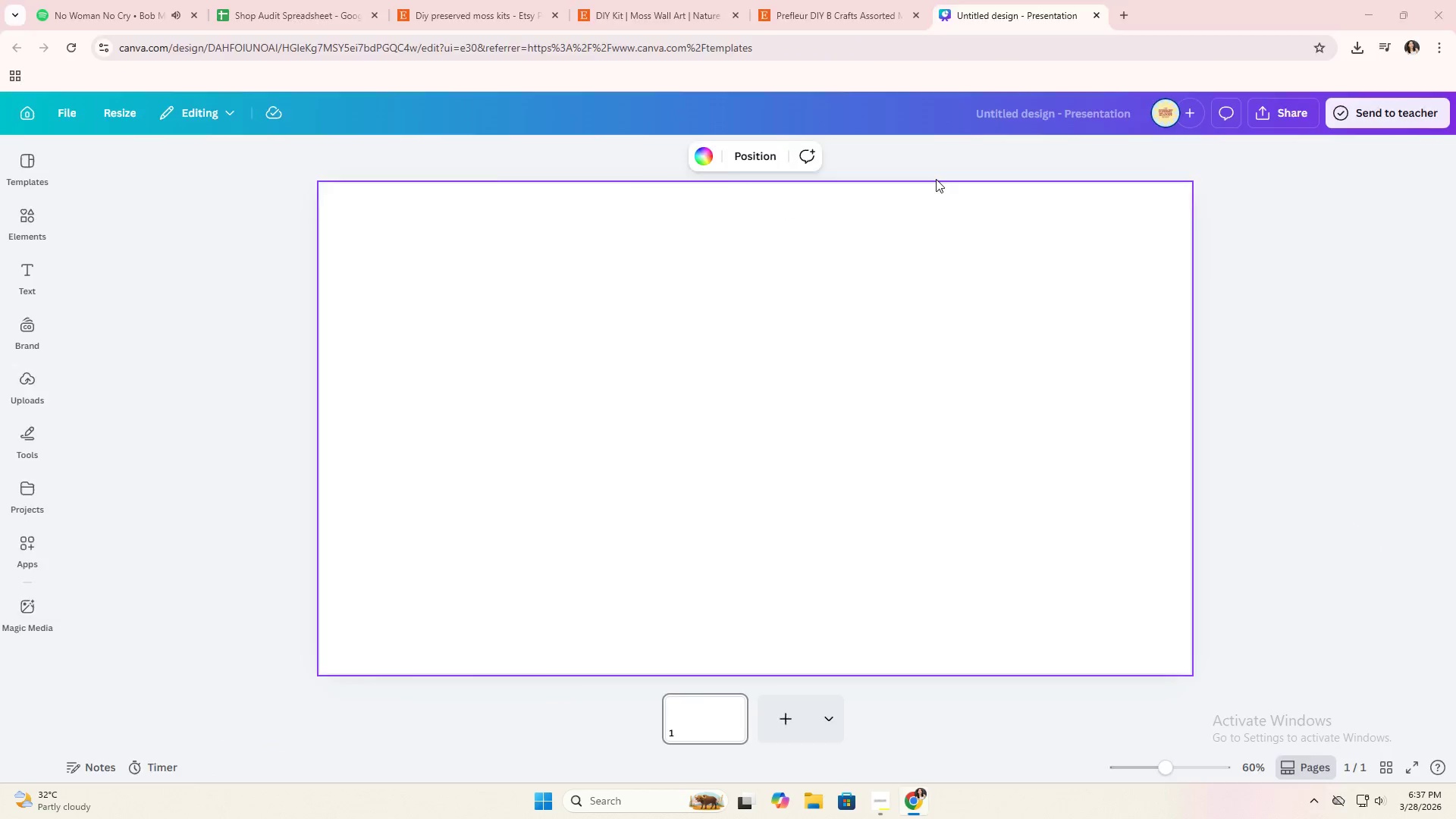 
key(Alt+Tab)